 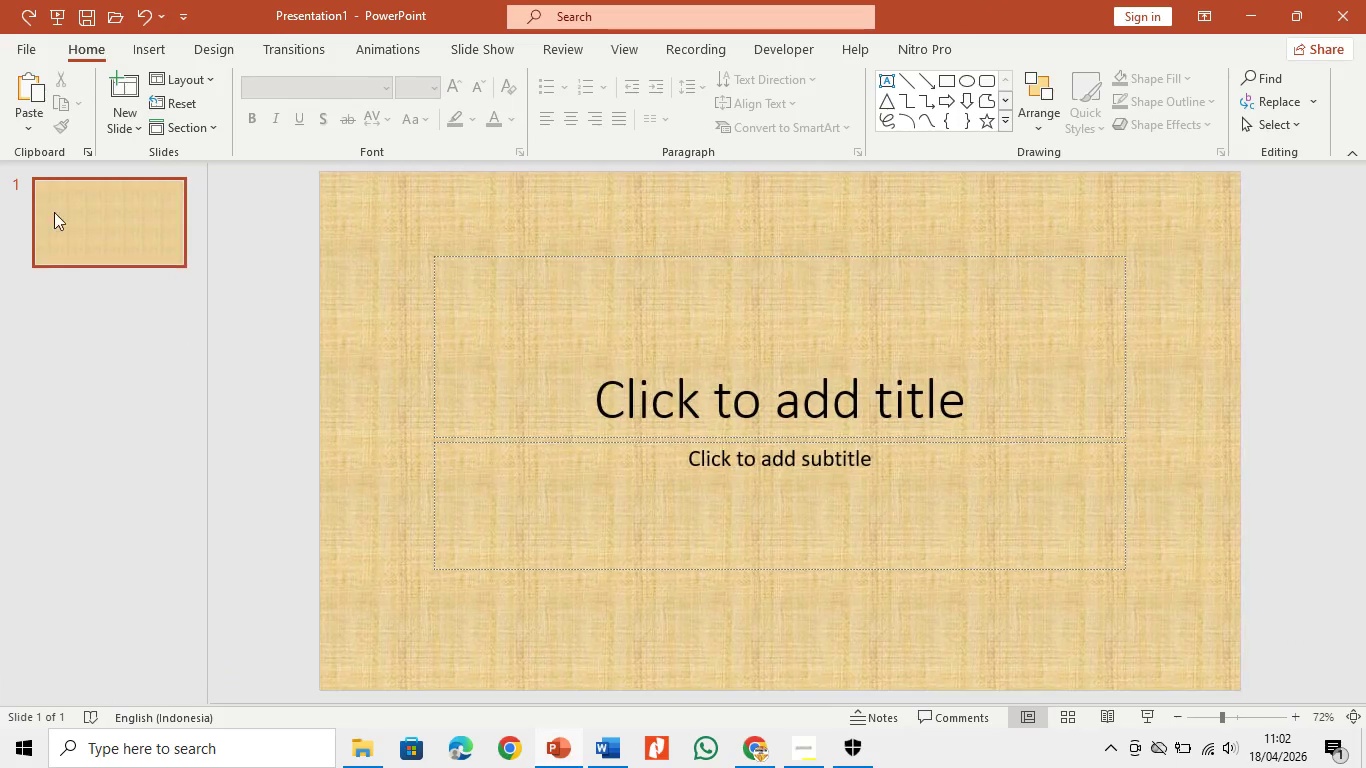 
left_click([139, 19])
 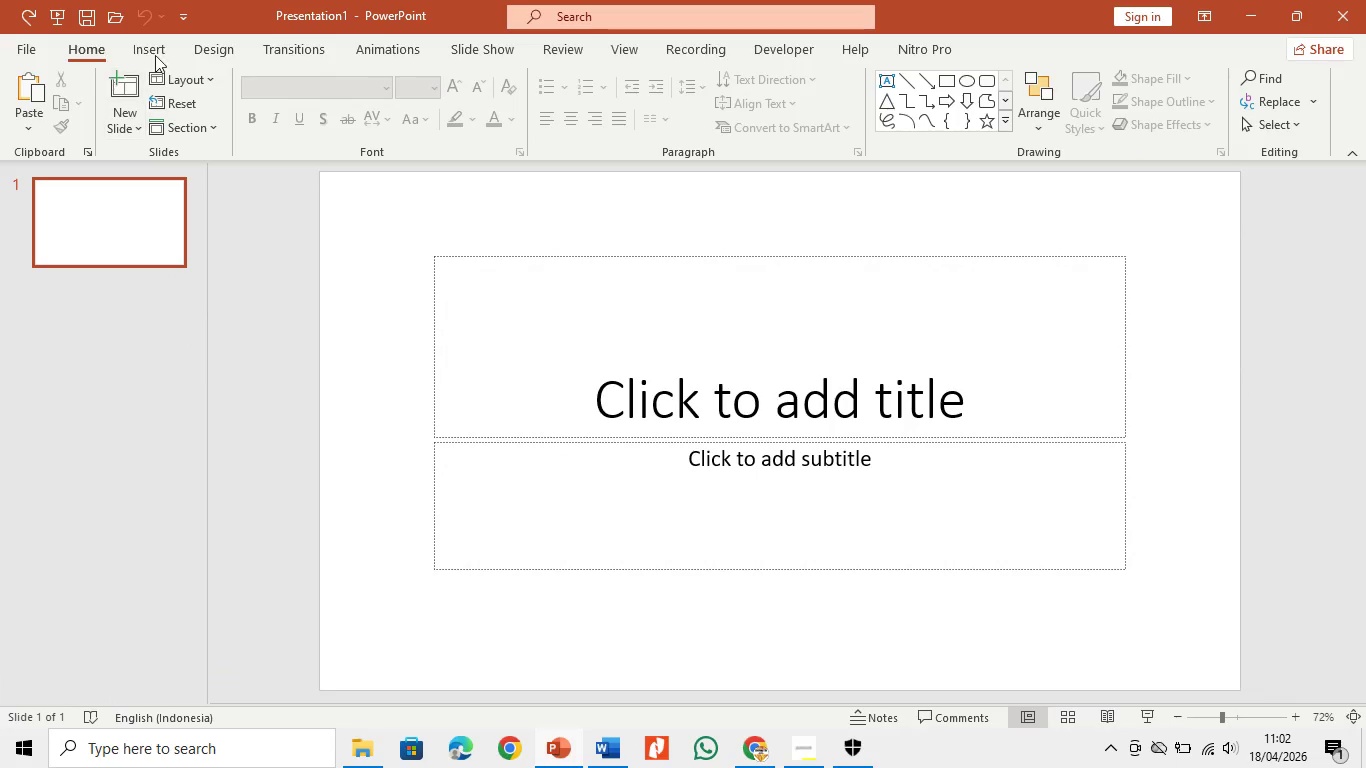 
left_click([161, 51])
 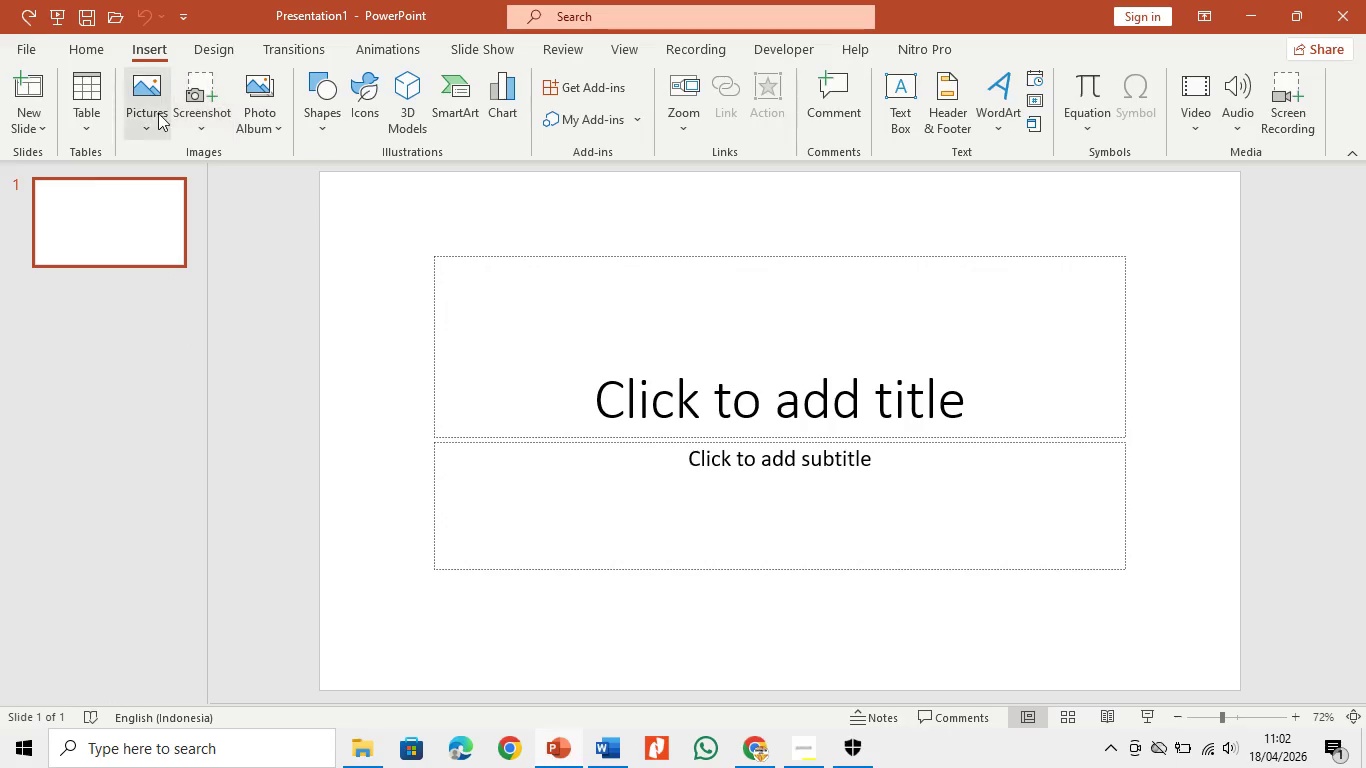 
left_click([158, 113])
 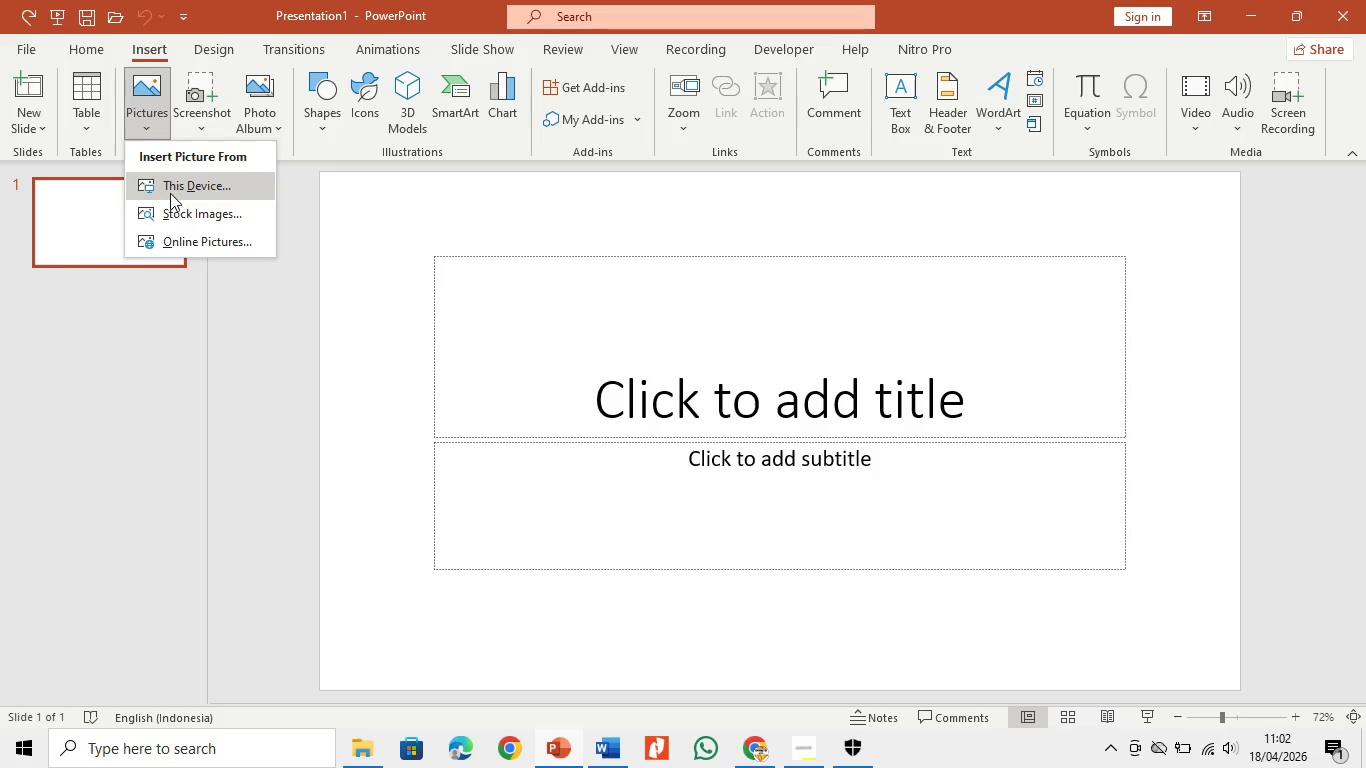 
left_click([172, 187])
 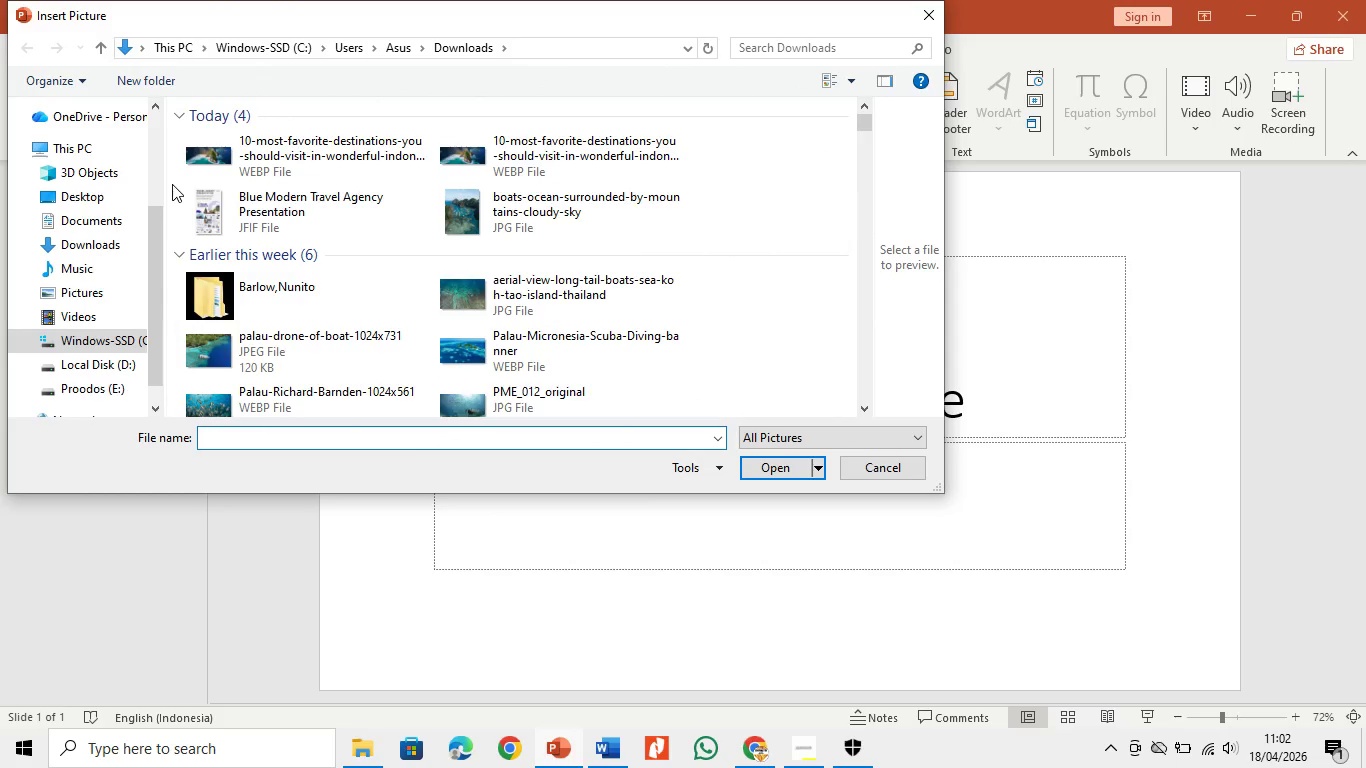 
wait(7.7)
 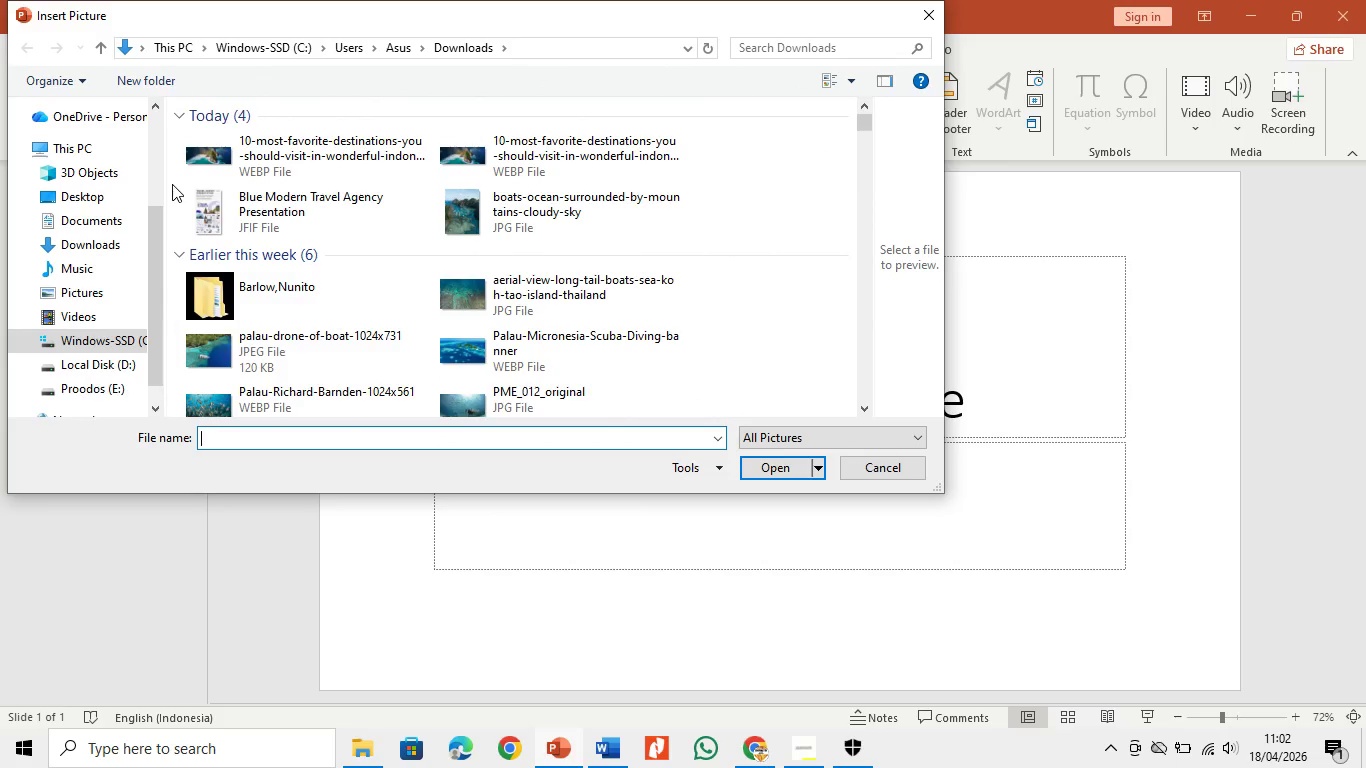 
double_click([281, 223])
 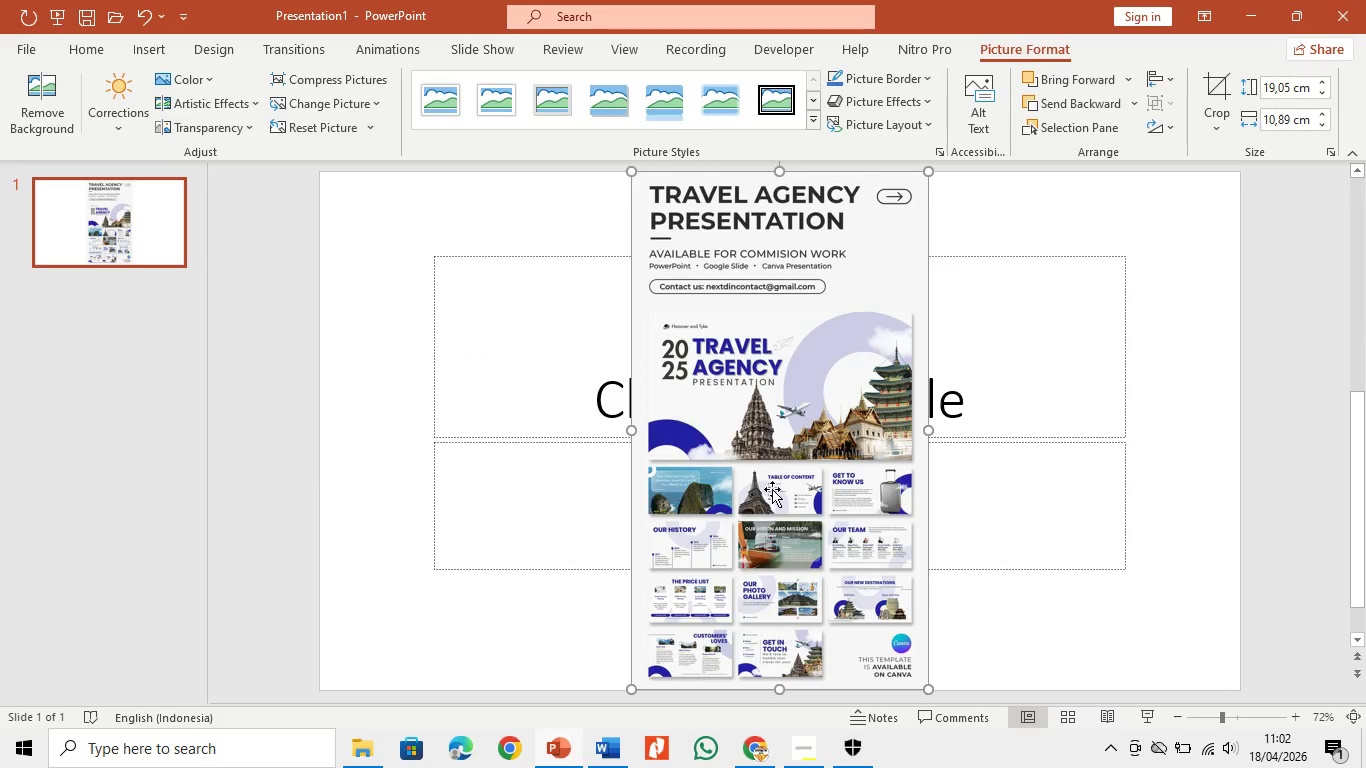 
left_click_drag(start_coordinate=[785, 500], to_coordinate=[394, 452])
 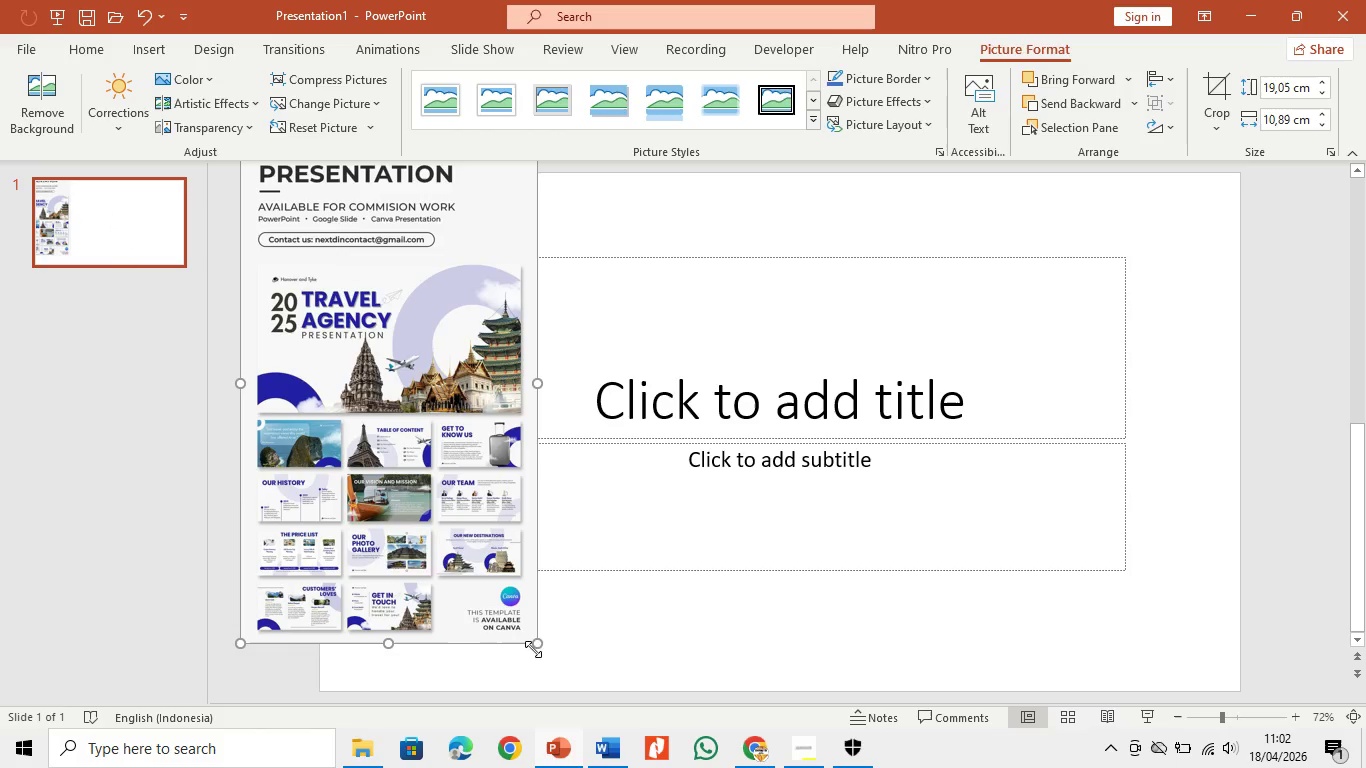 
left_click_drag(start_coordinate=[535, 649], to_coordinate=[598, 728])
 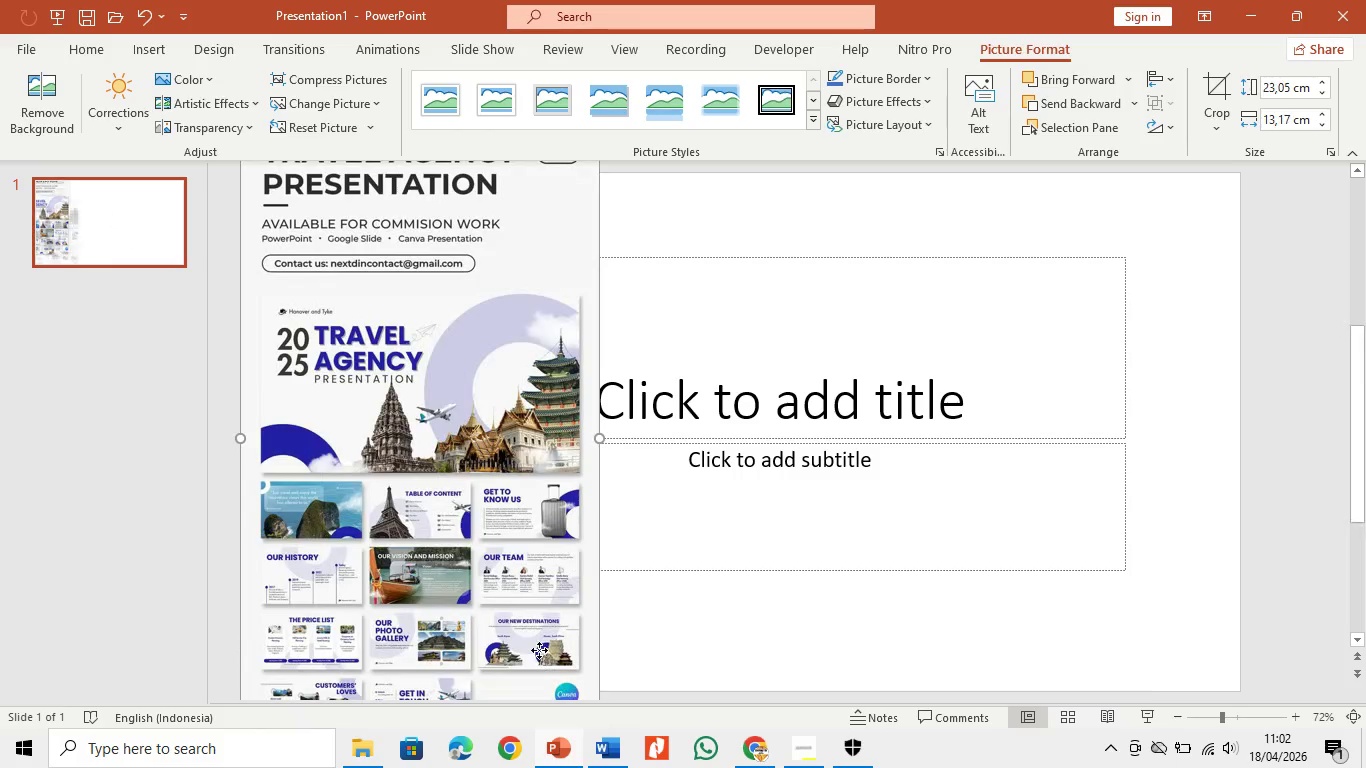 
left_click_drag(start_coordinate=[539, 650], to_coordinate=[498, 543])
 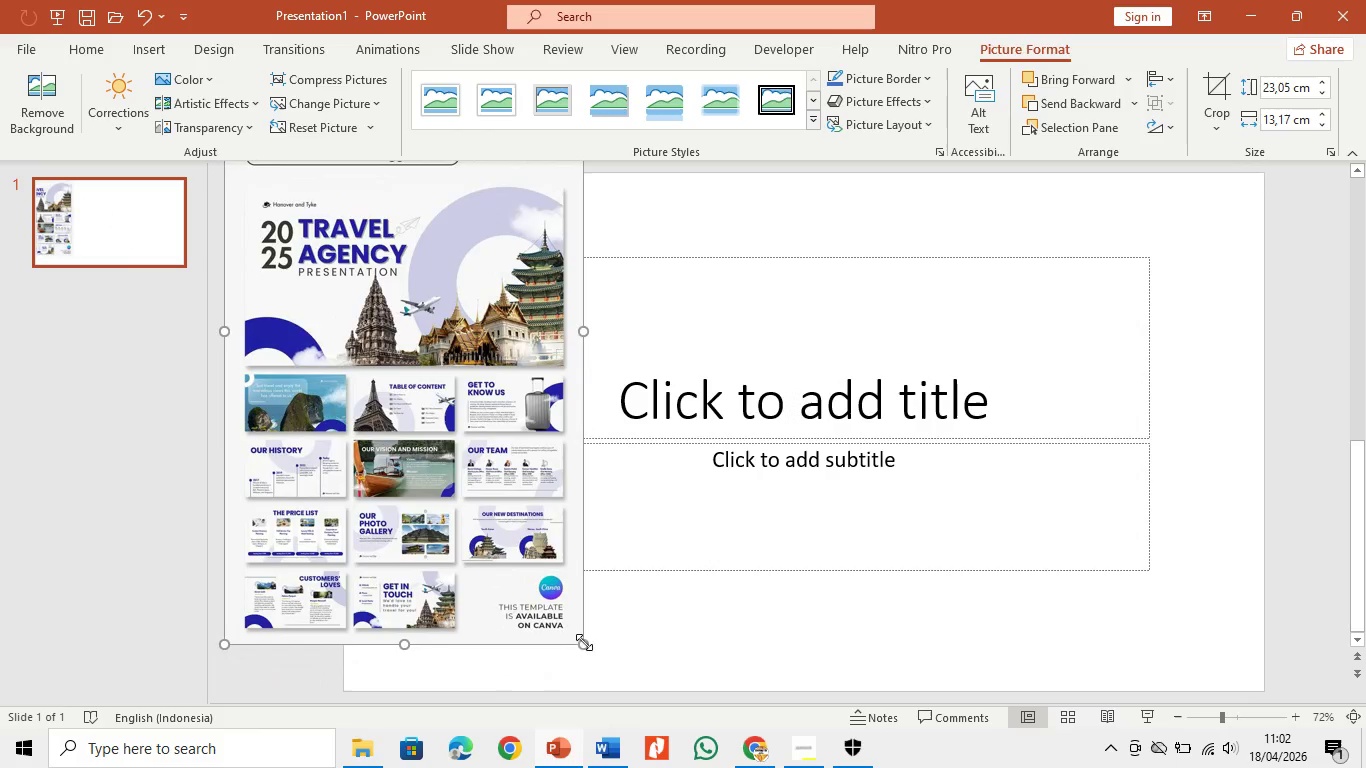 
left_click_drag(start_coordinate=[584, 642], to_coordinate=[621, 681])
 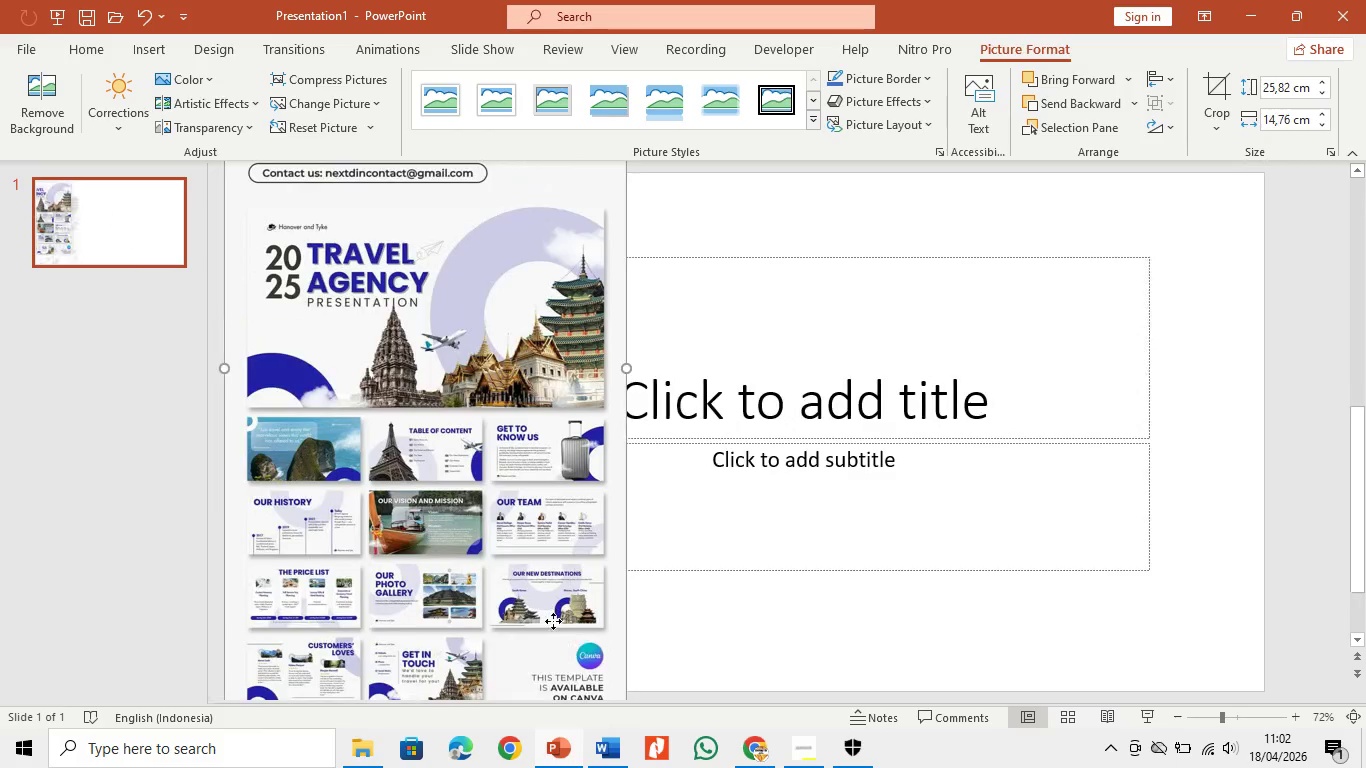 
left_click_drag(start_coordinate=[558, 626], to_coordinate=[514, 568])
 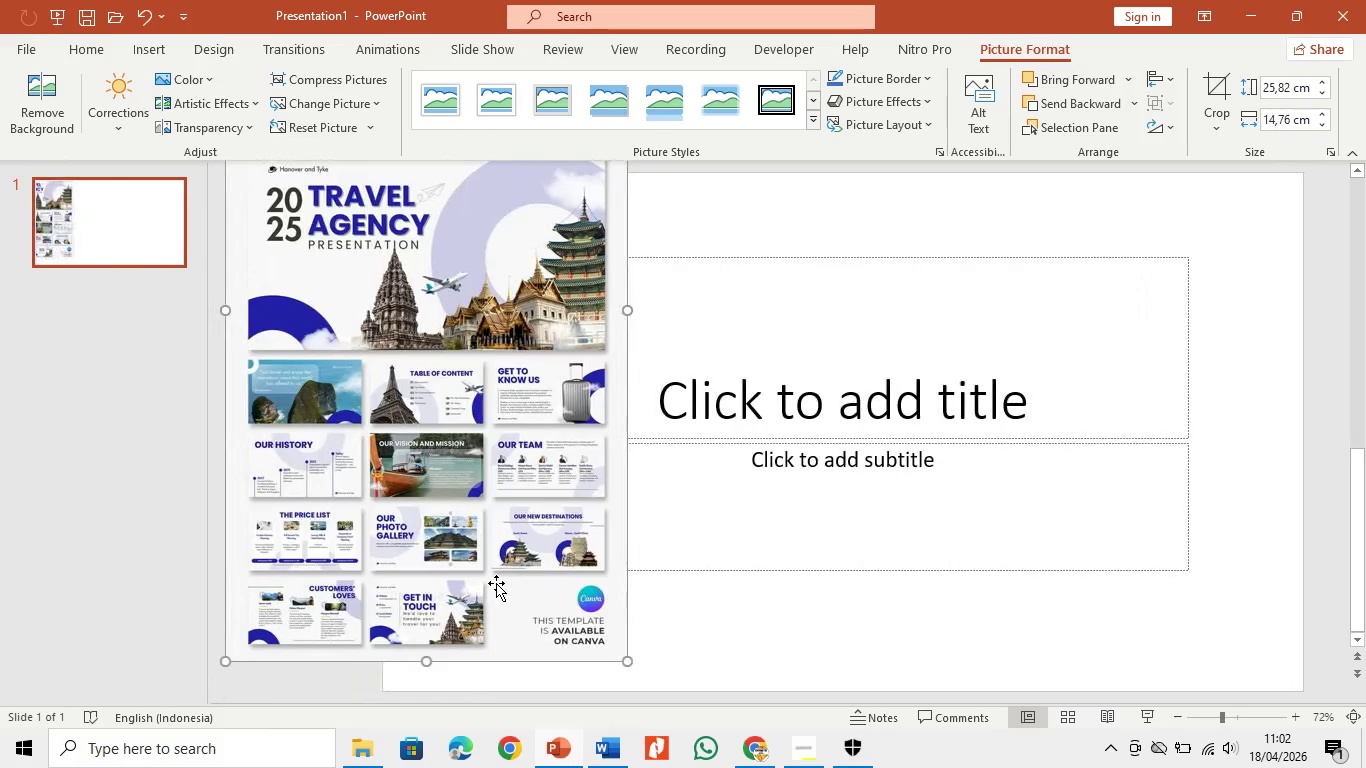 
wait(18.75)
 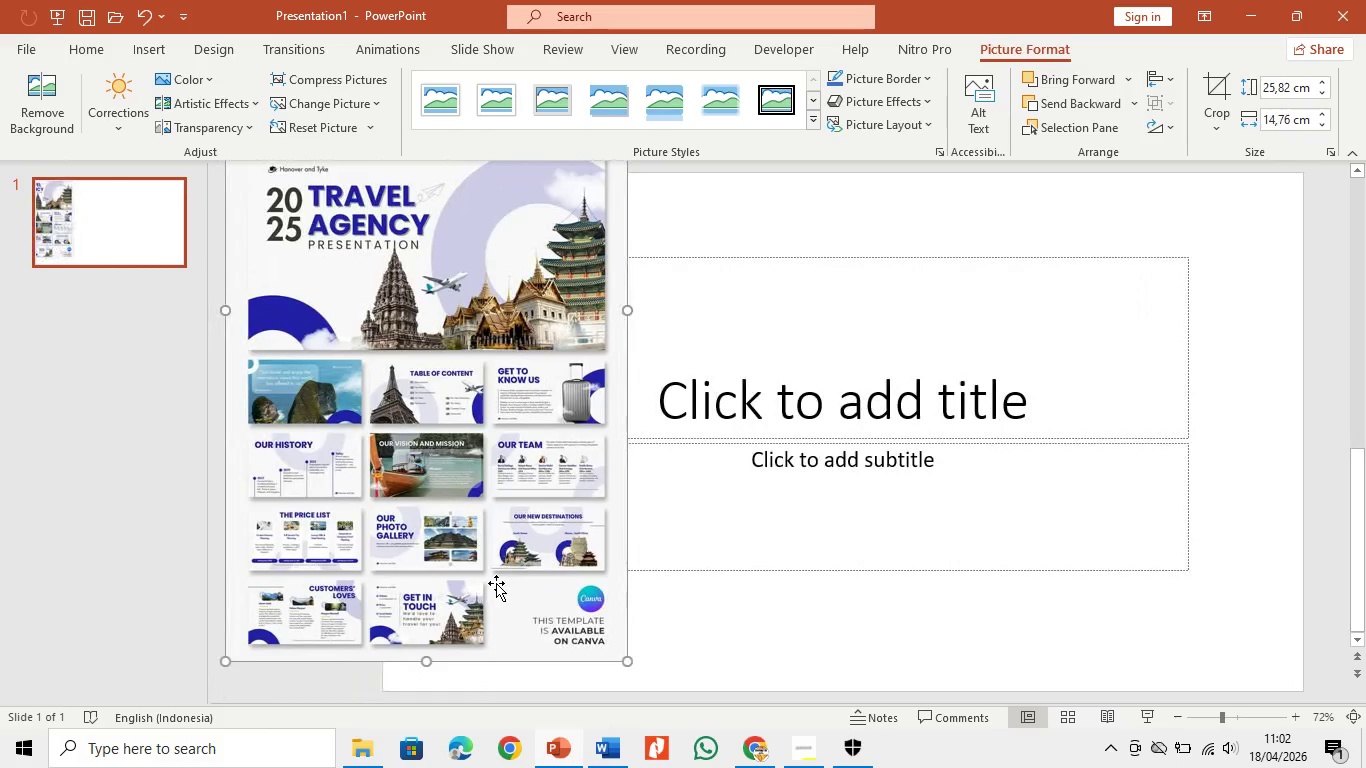 
left_click([1250, 21])